 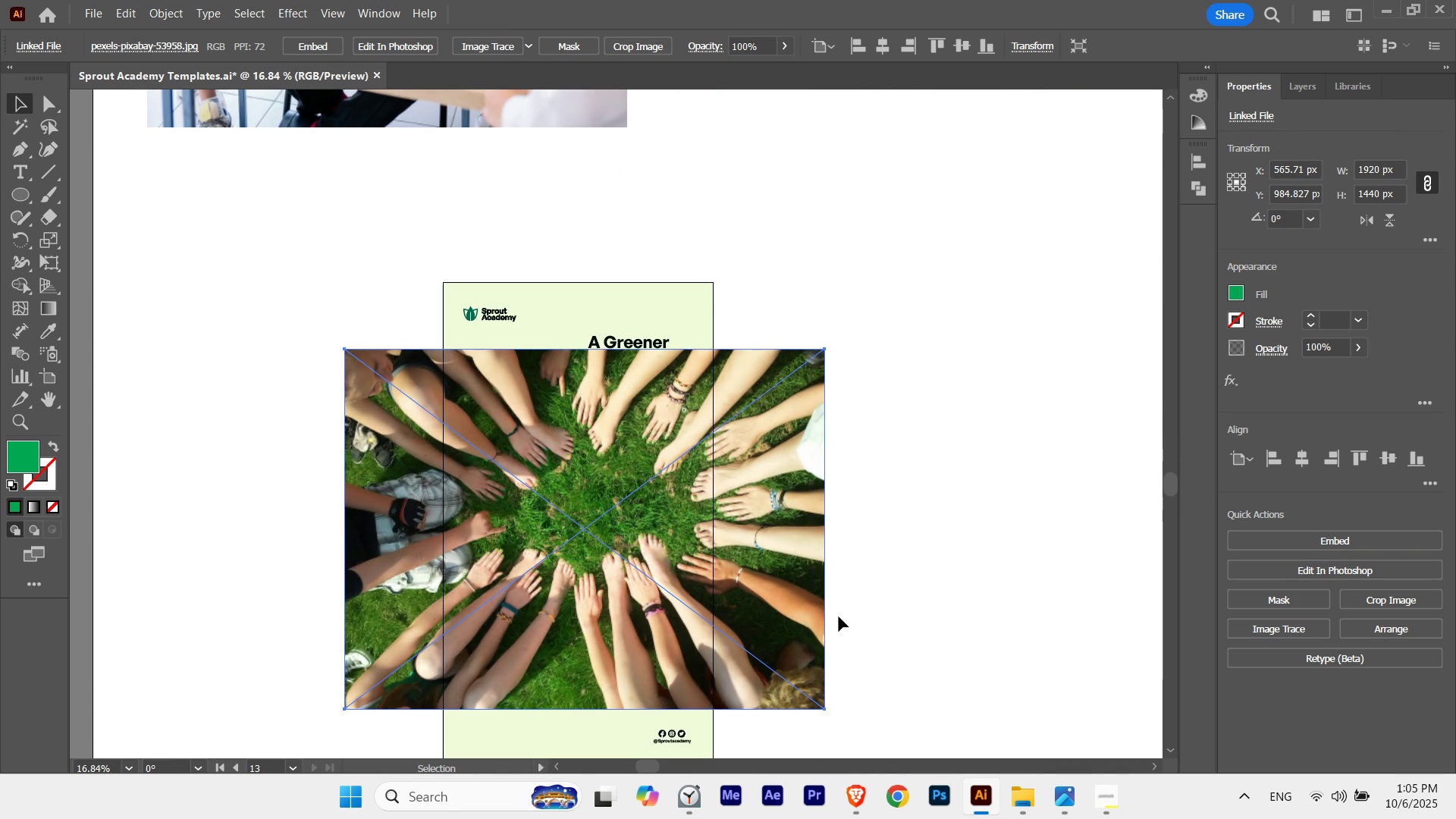 
key(Control+ControlLeft)
 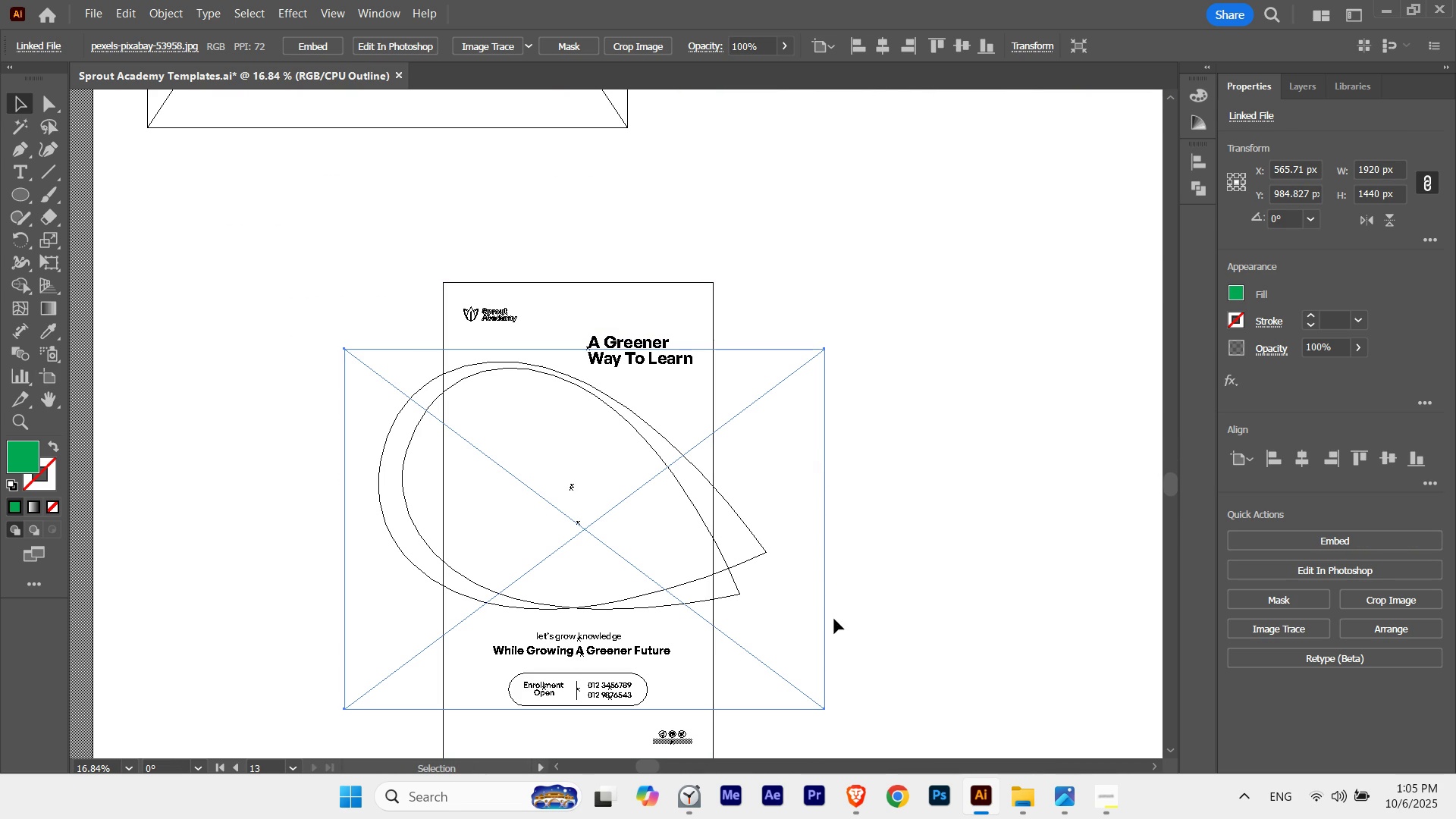 
left_click([698, 511])
 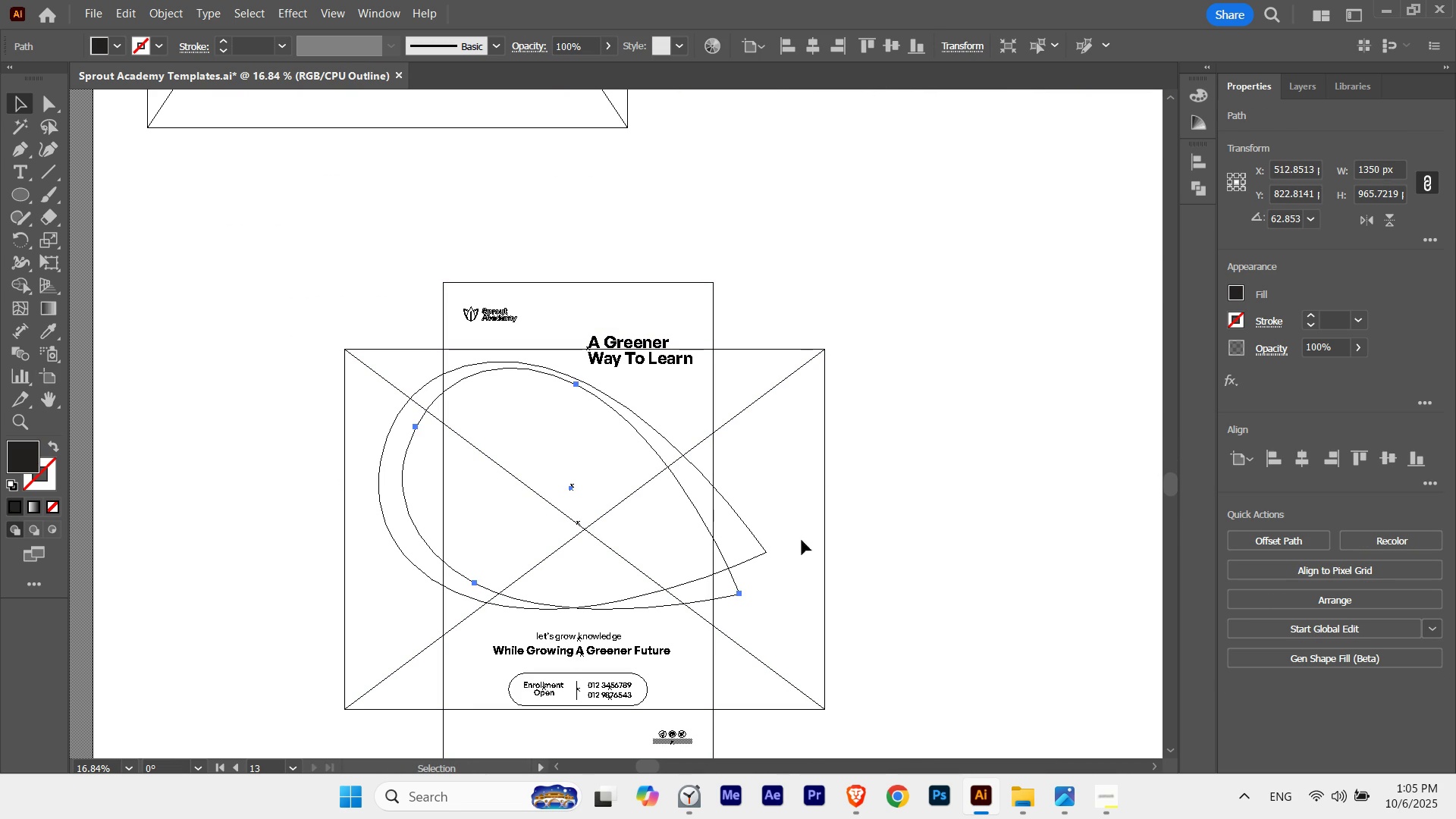 
key(Control+ControlLeft)
 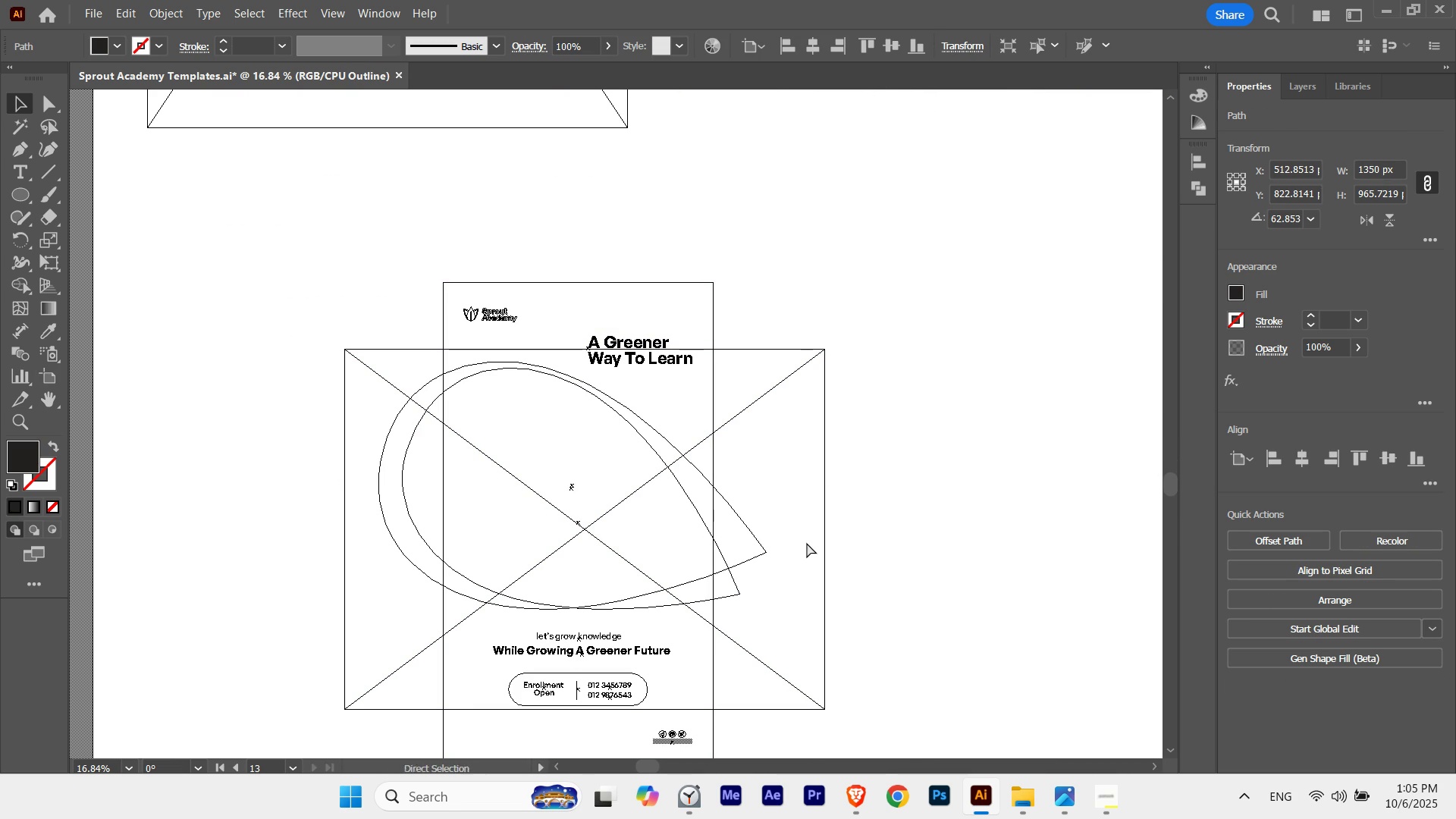 
key(Control+H)
 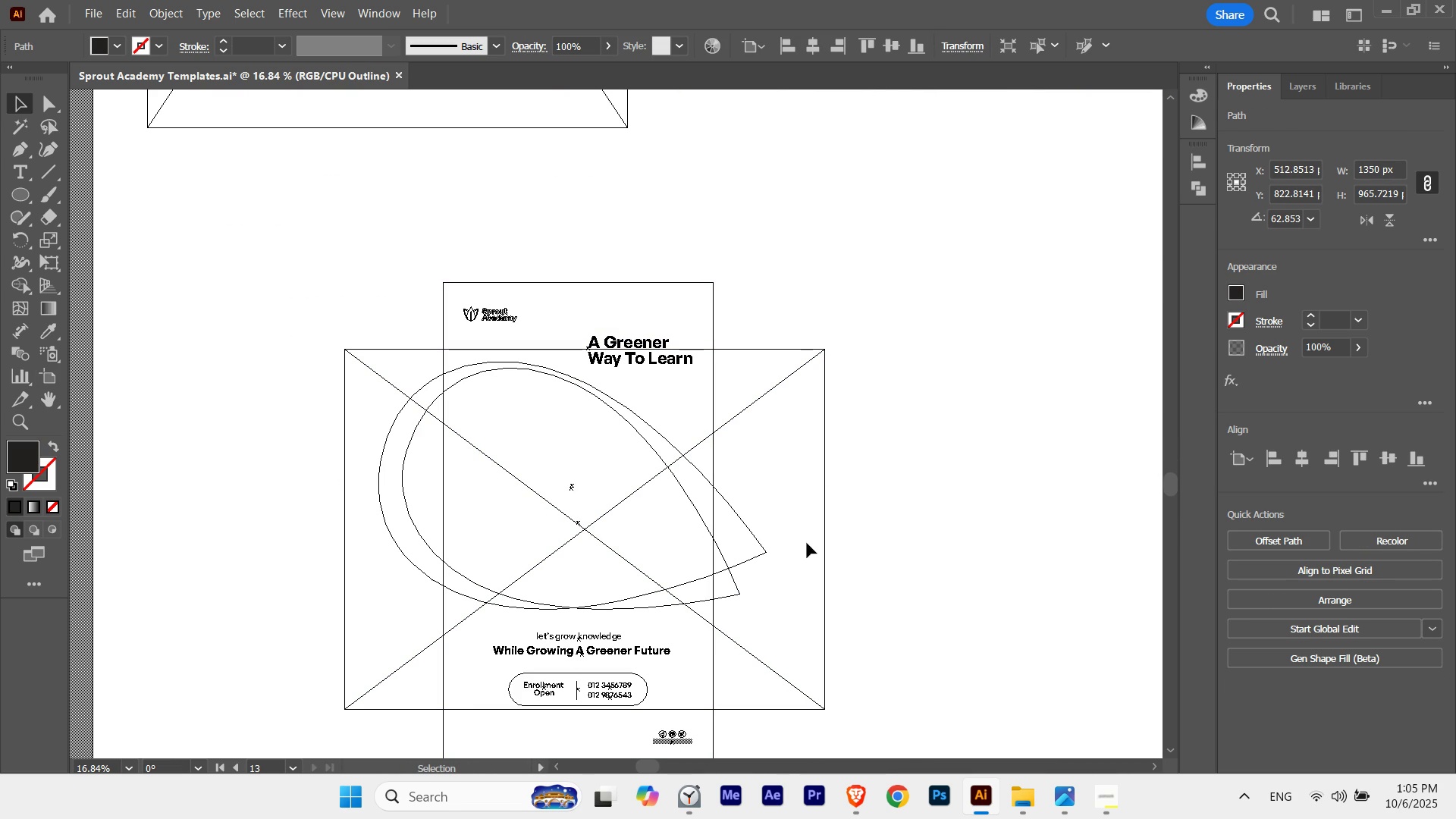 
key(Control+ControlLeft)
 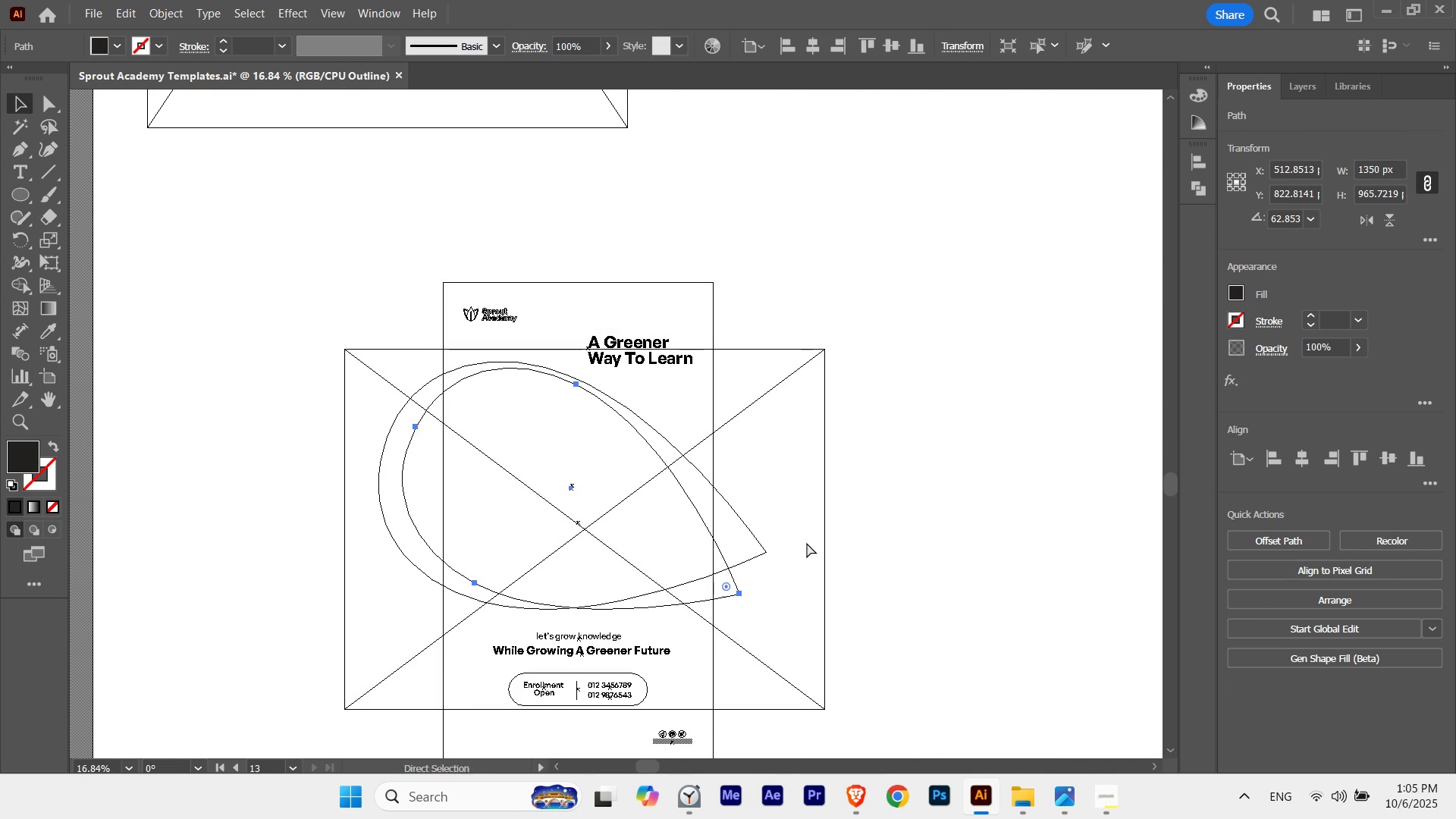 
key(Control+H)